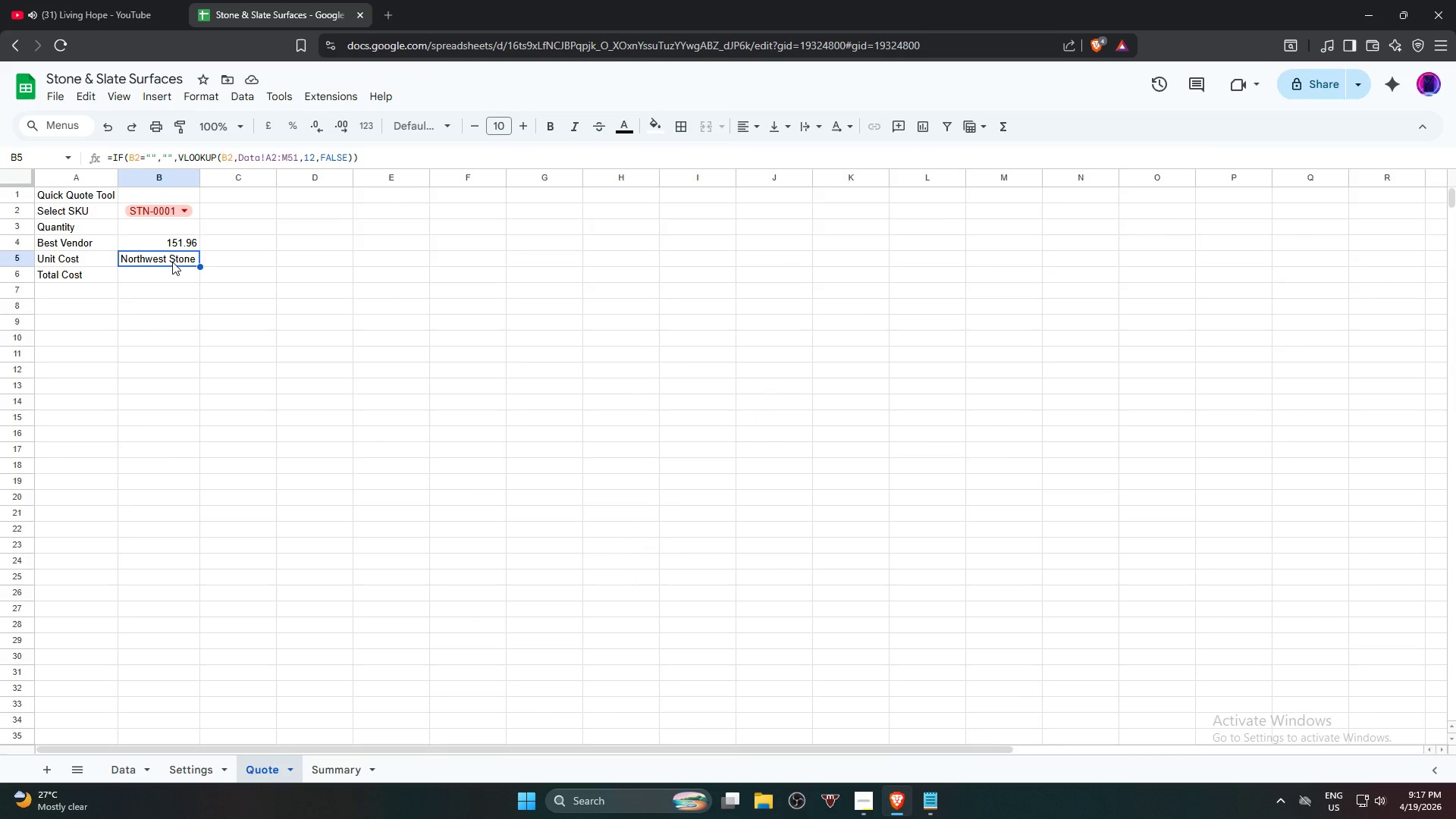 
wait(6.45)
 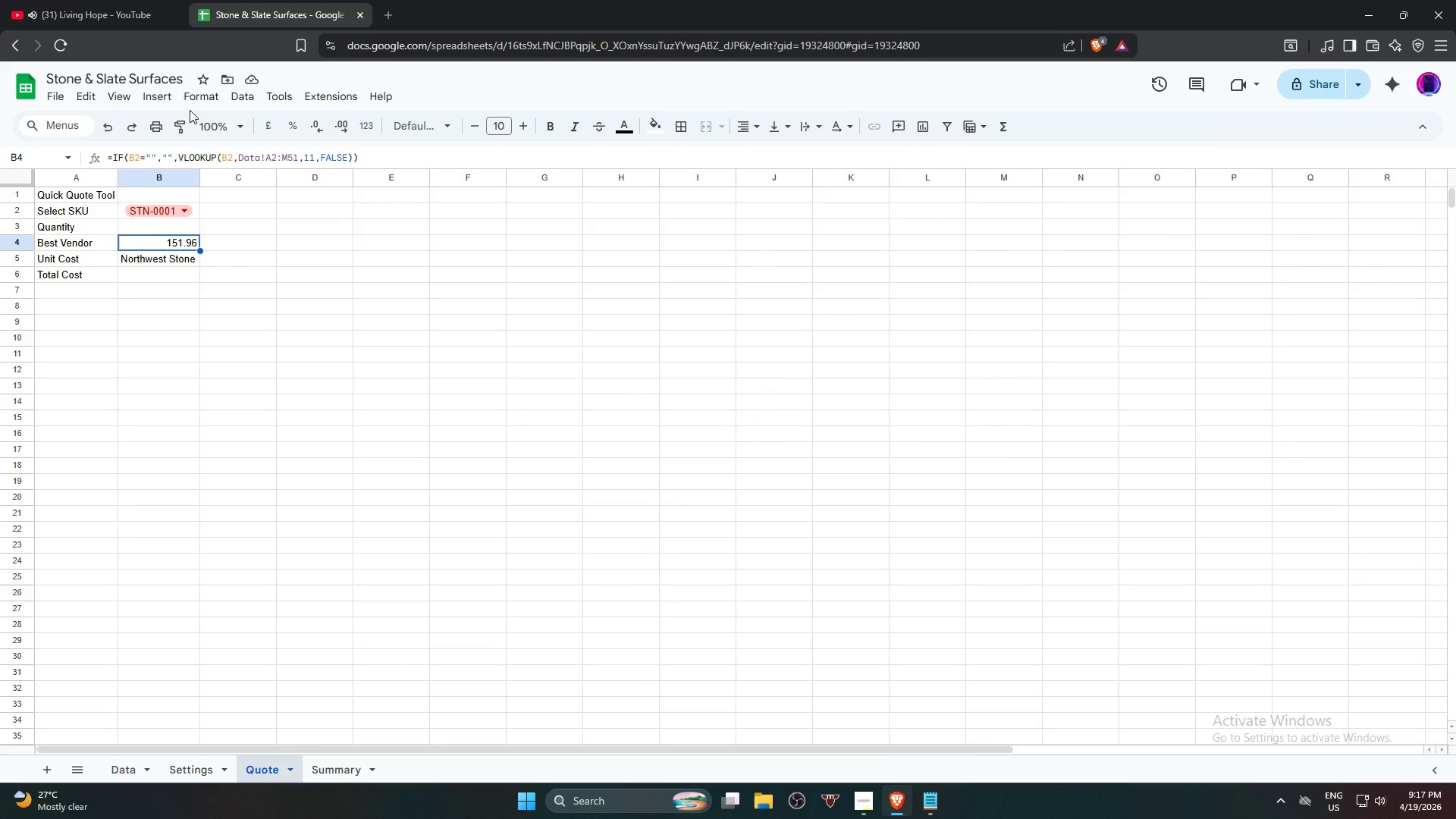 
left_click([167, 237])
 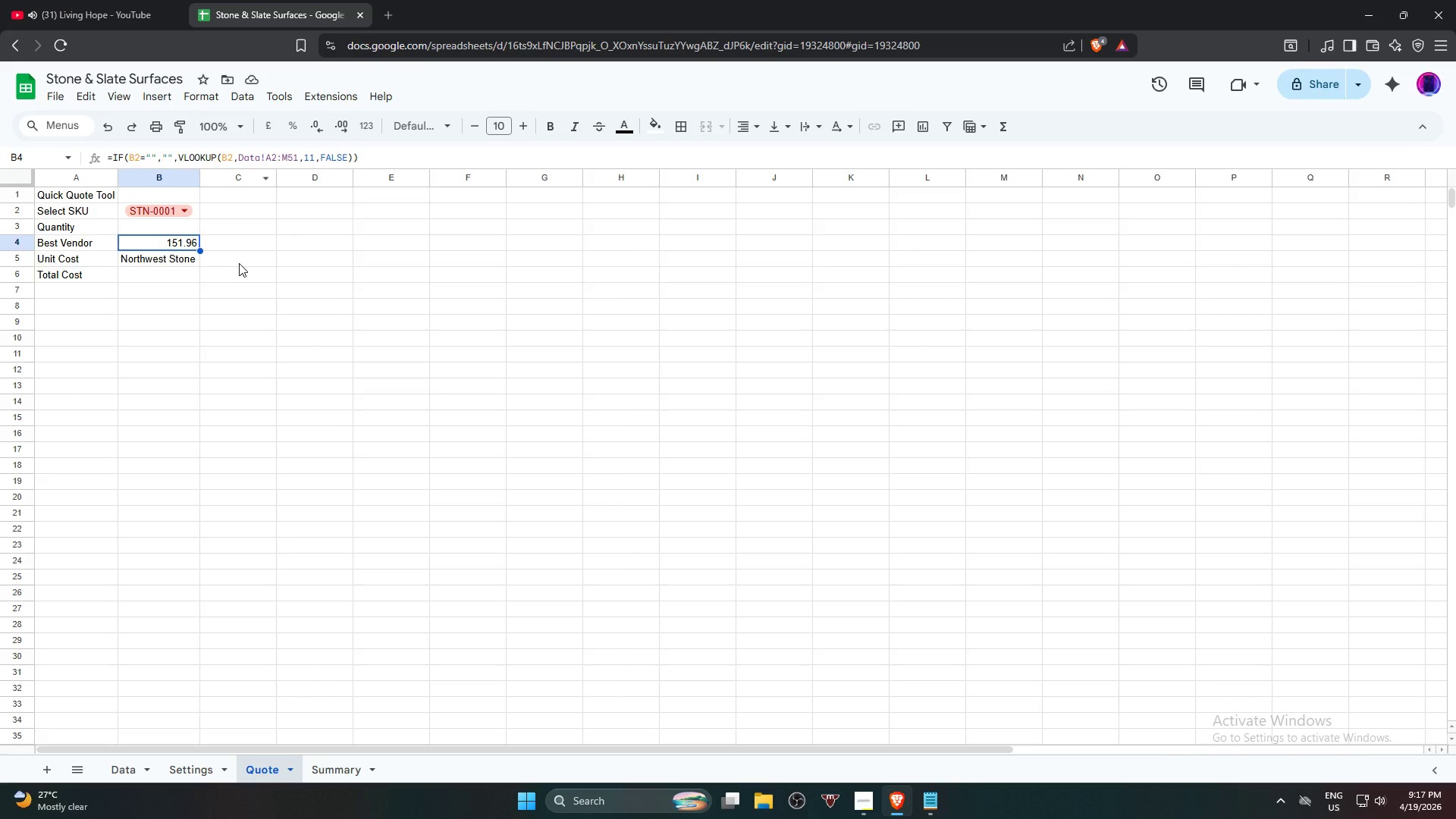 
key(Alt+Tab)